 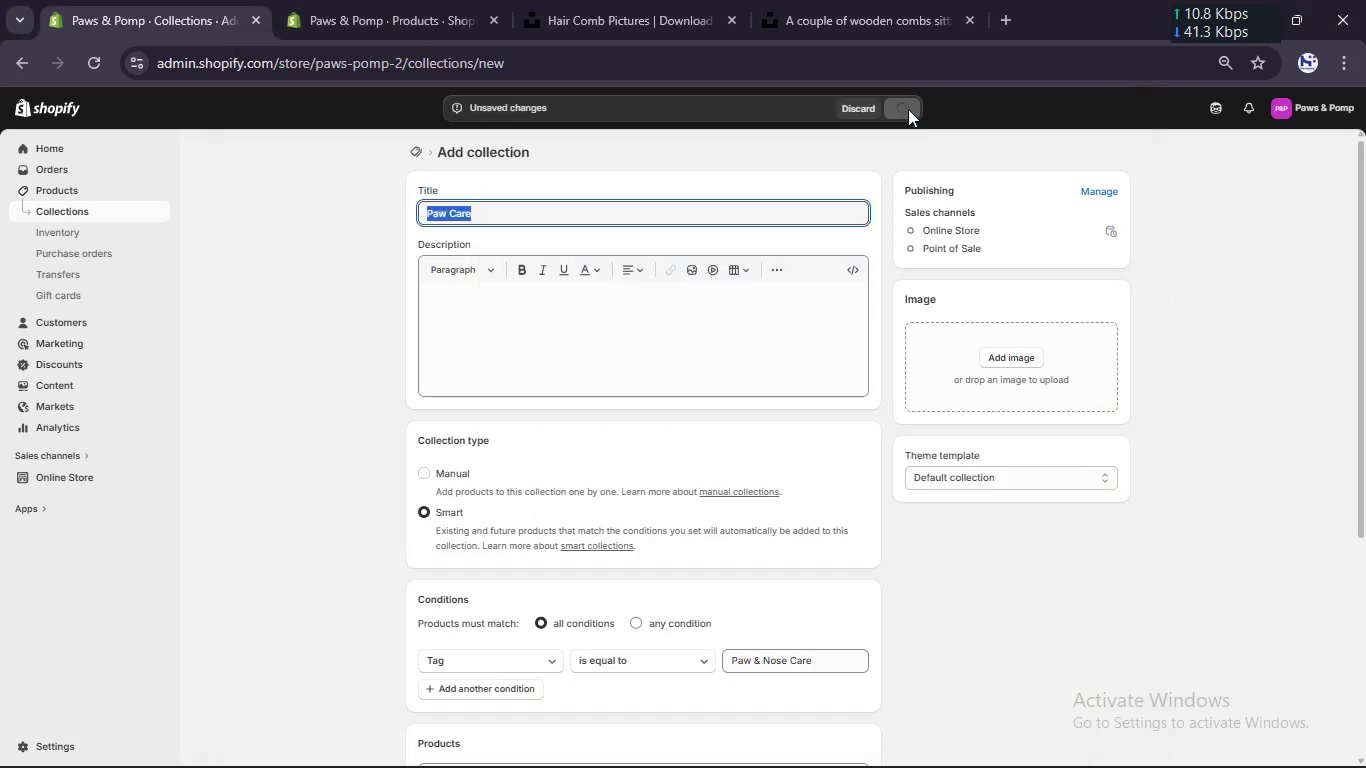 
left_click([343, 0])
 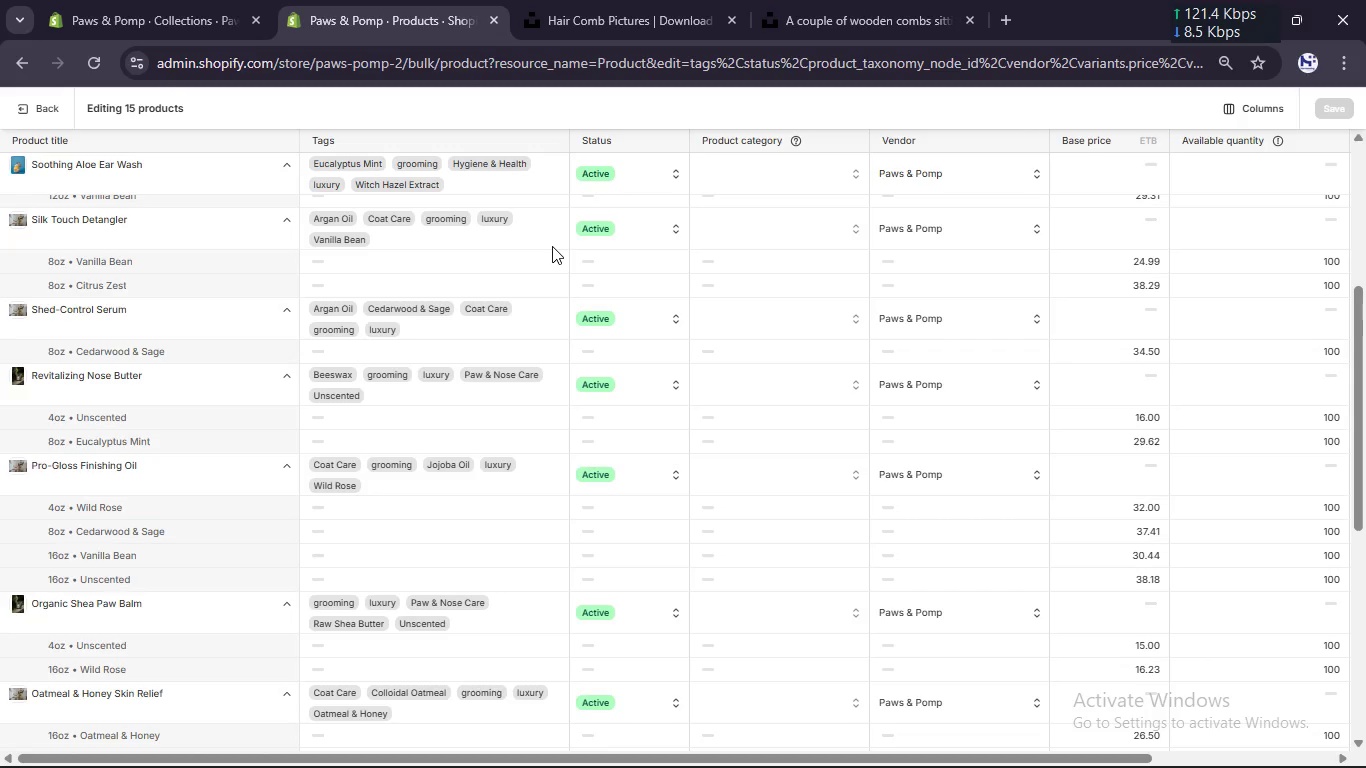 
wait(10.89)
 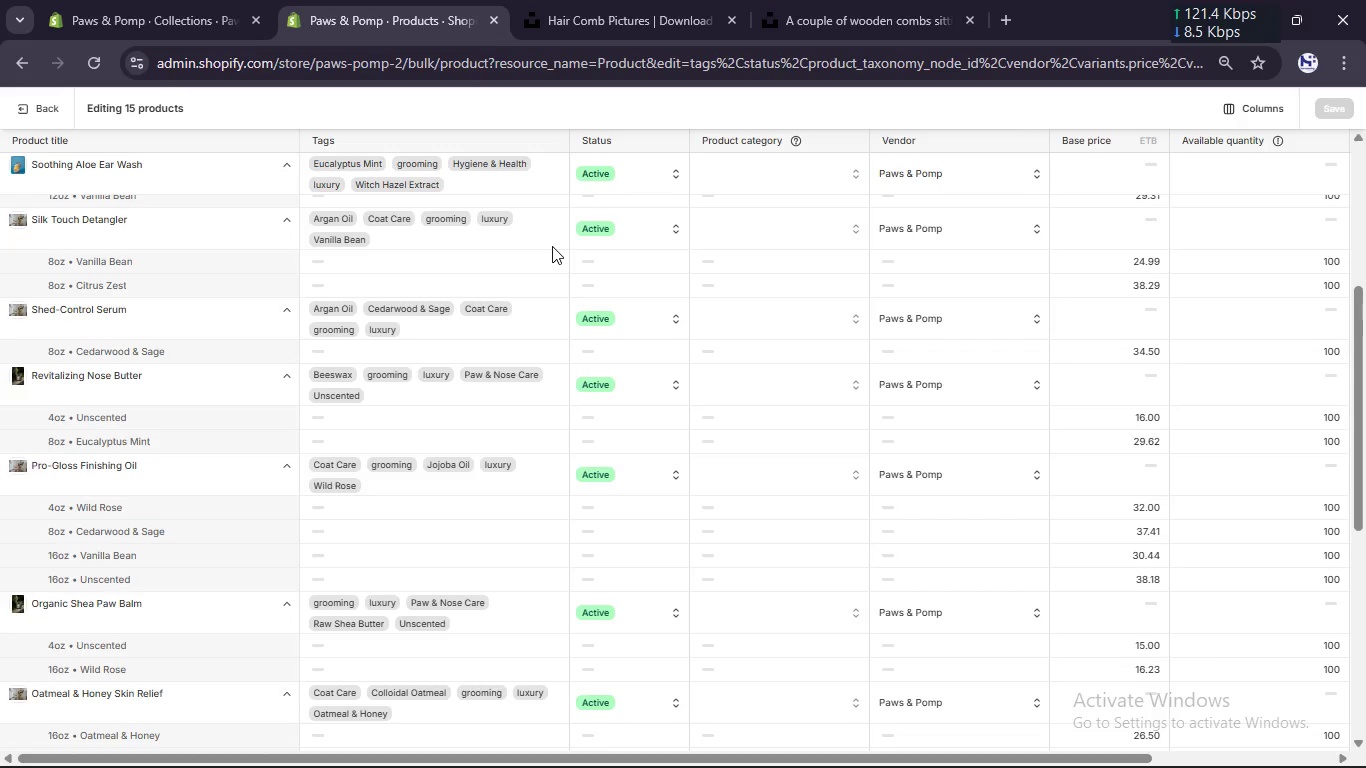 
scroll: coordinate [552, 246], scroll_direction: none, amount: 0.0
 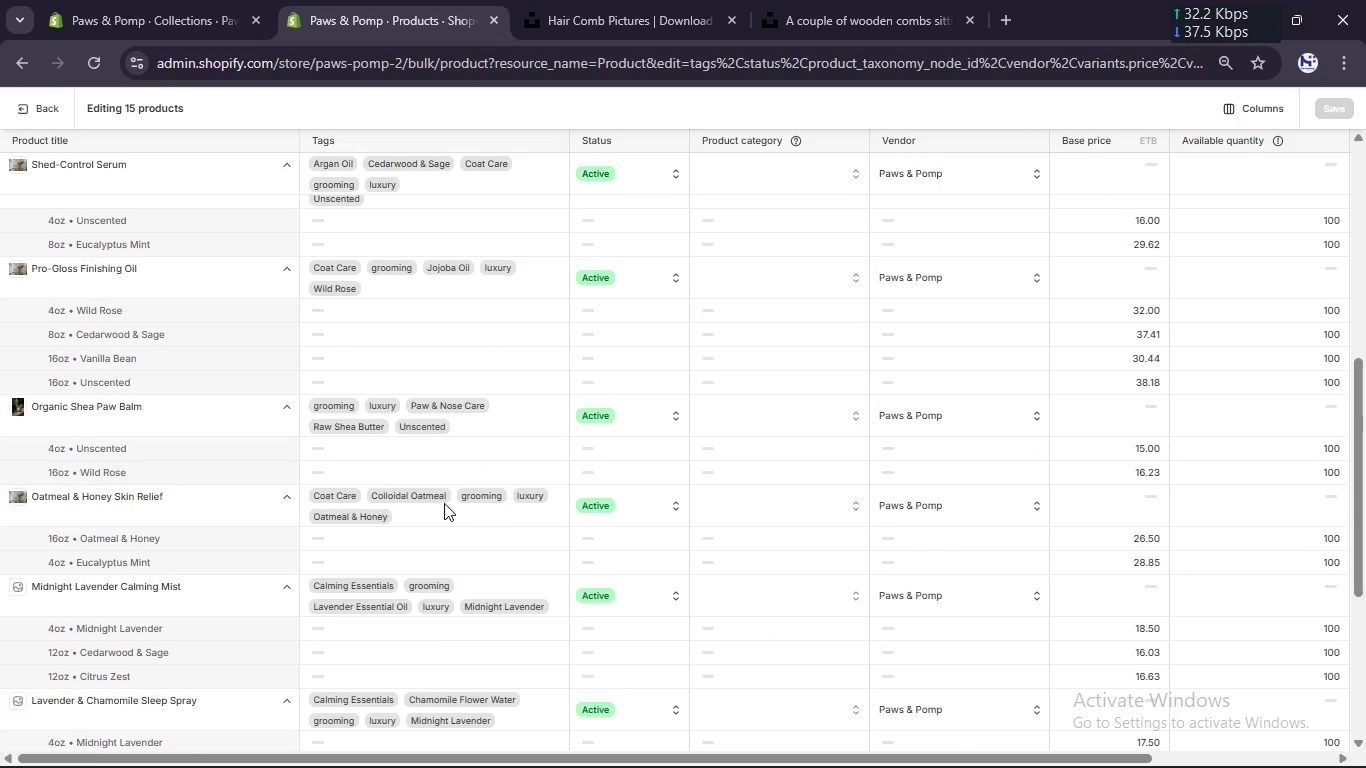 
key(Alt+AltLeft)
 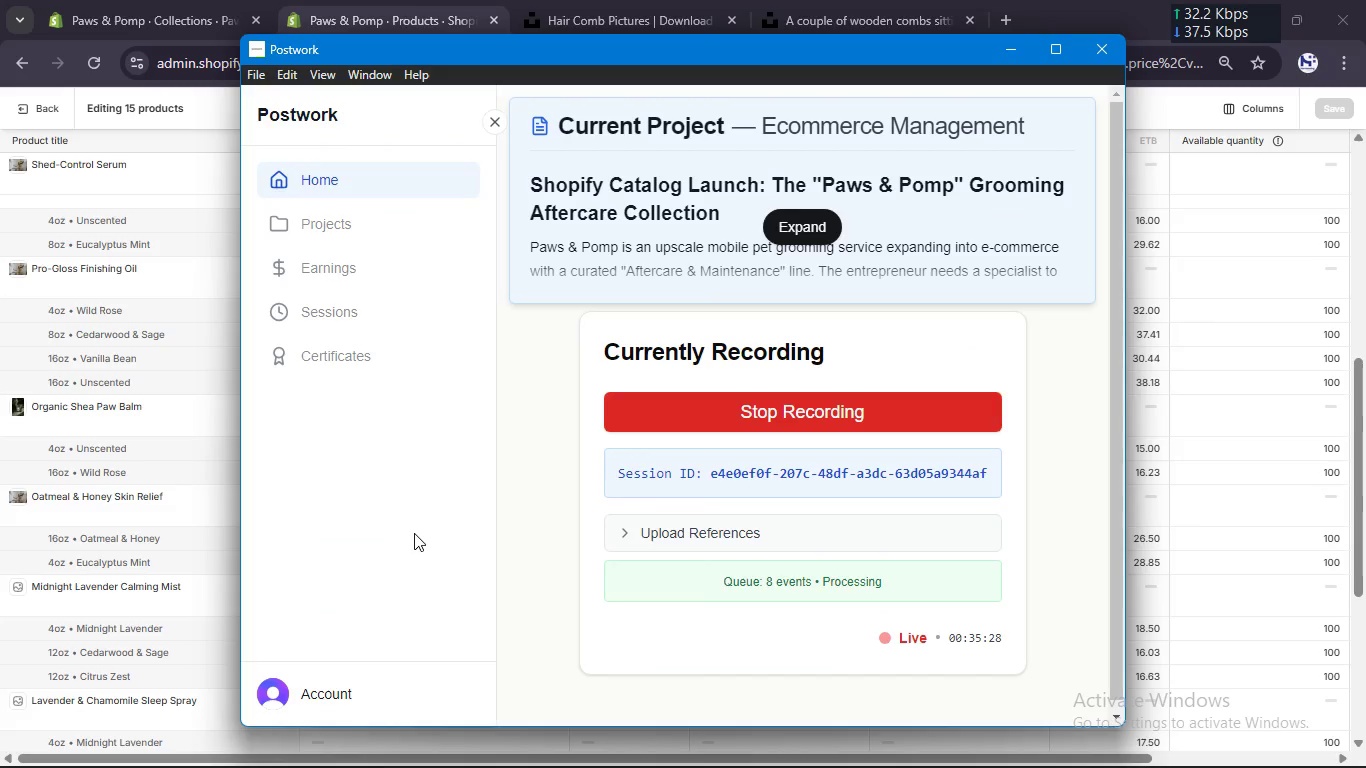 
key(Alt+AltLeft)